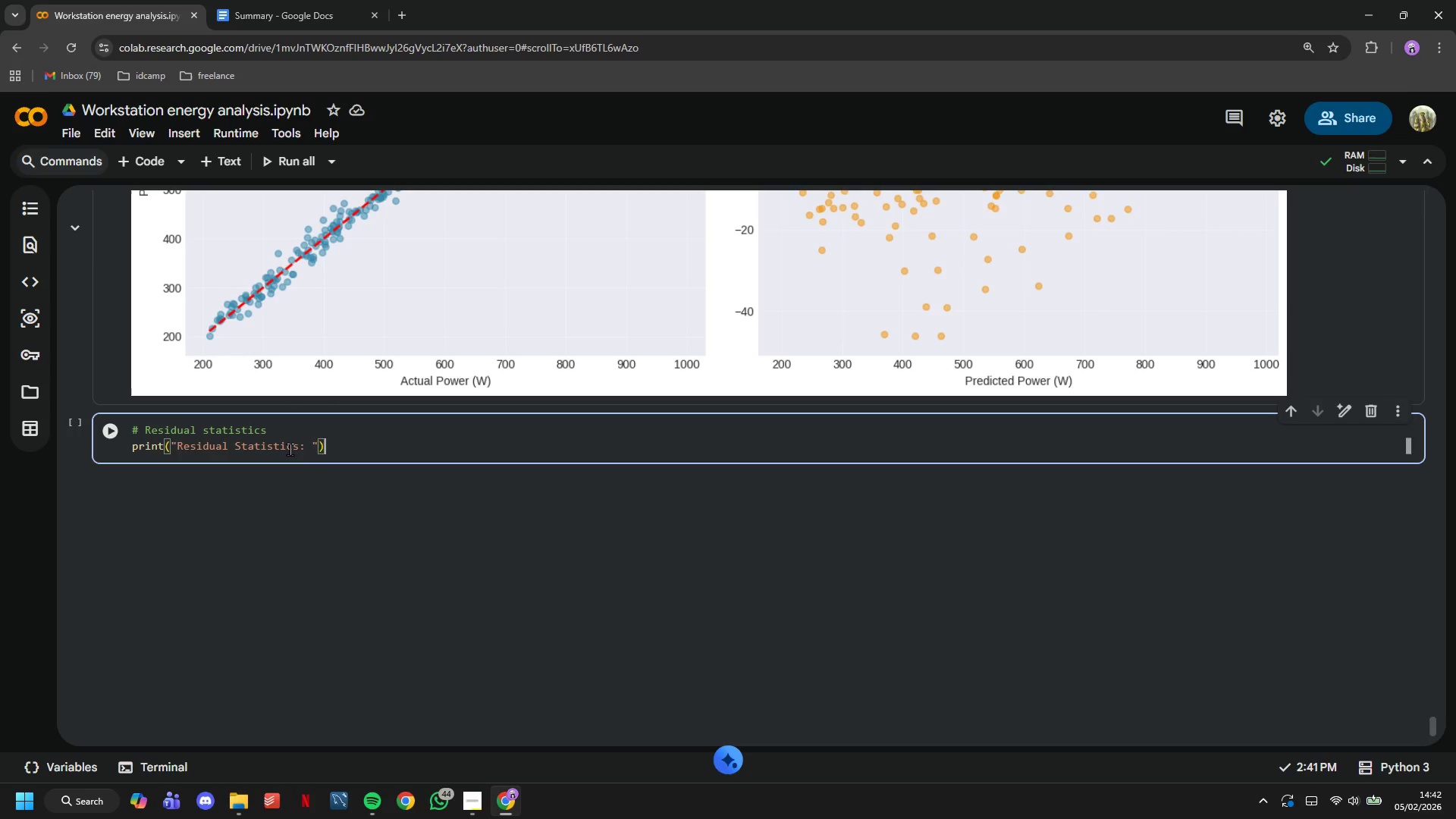 
key(Enter)
 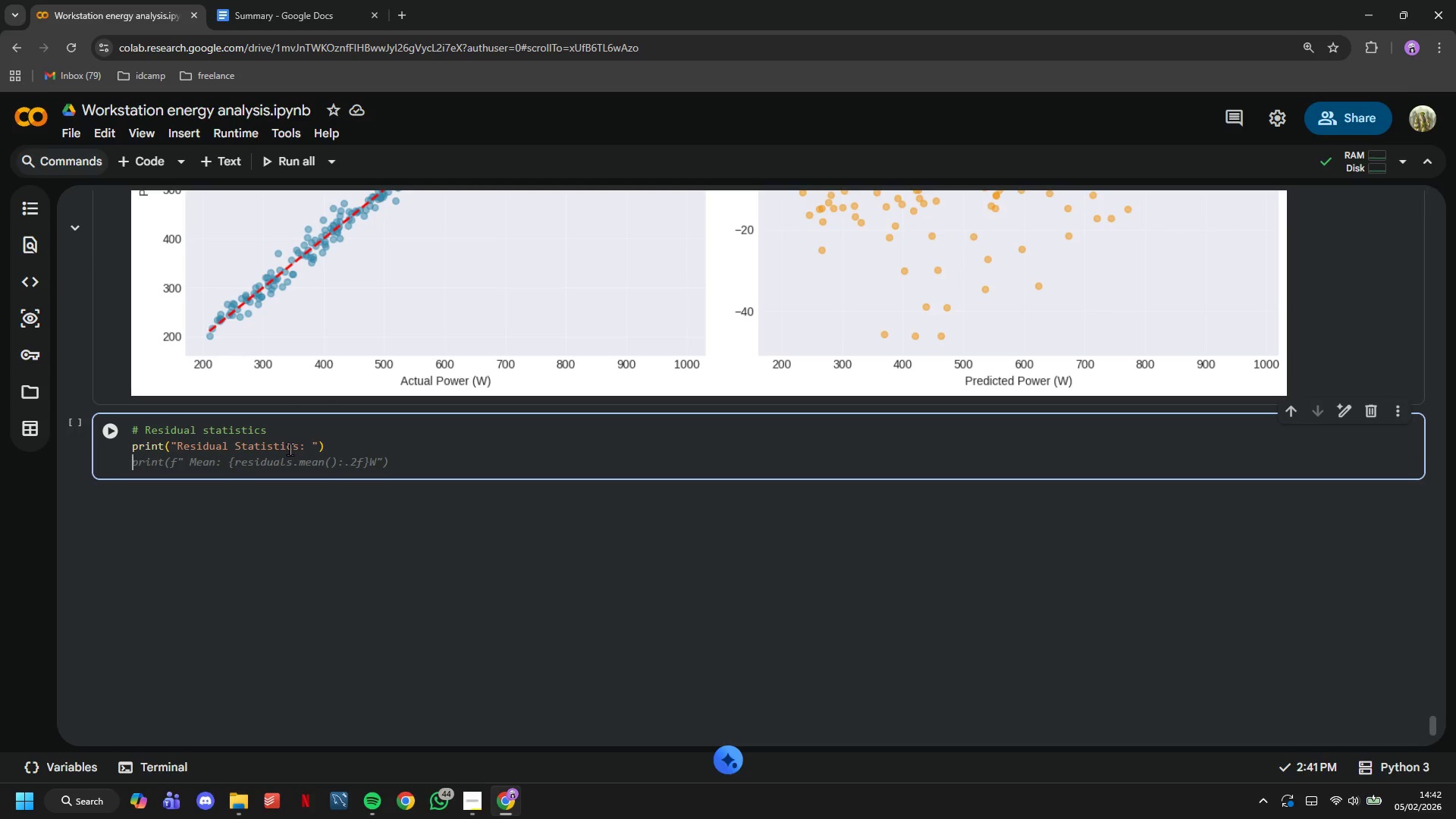 
key(Tab)
 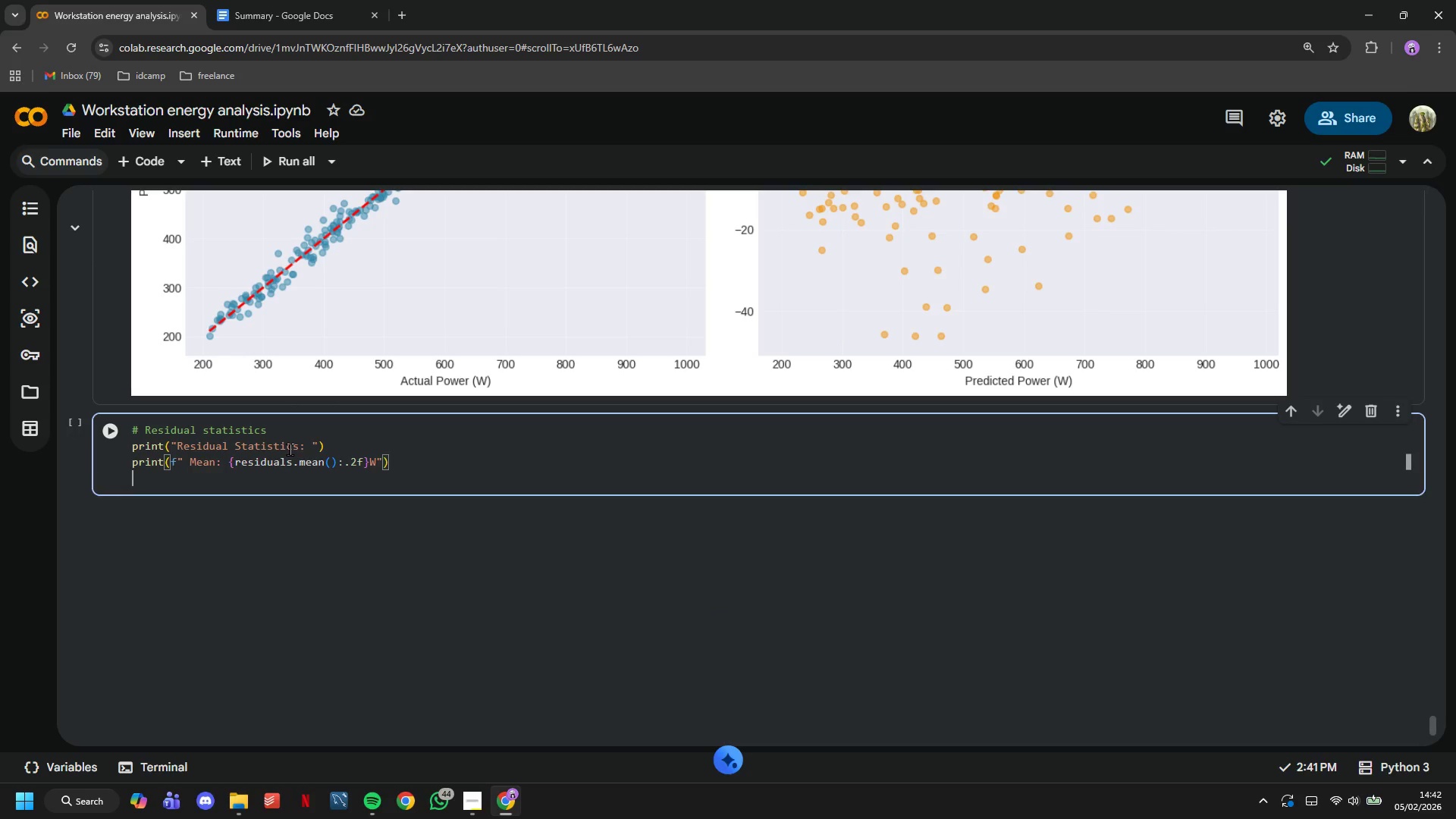 
key(Enter)
 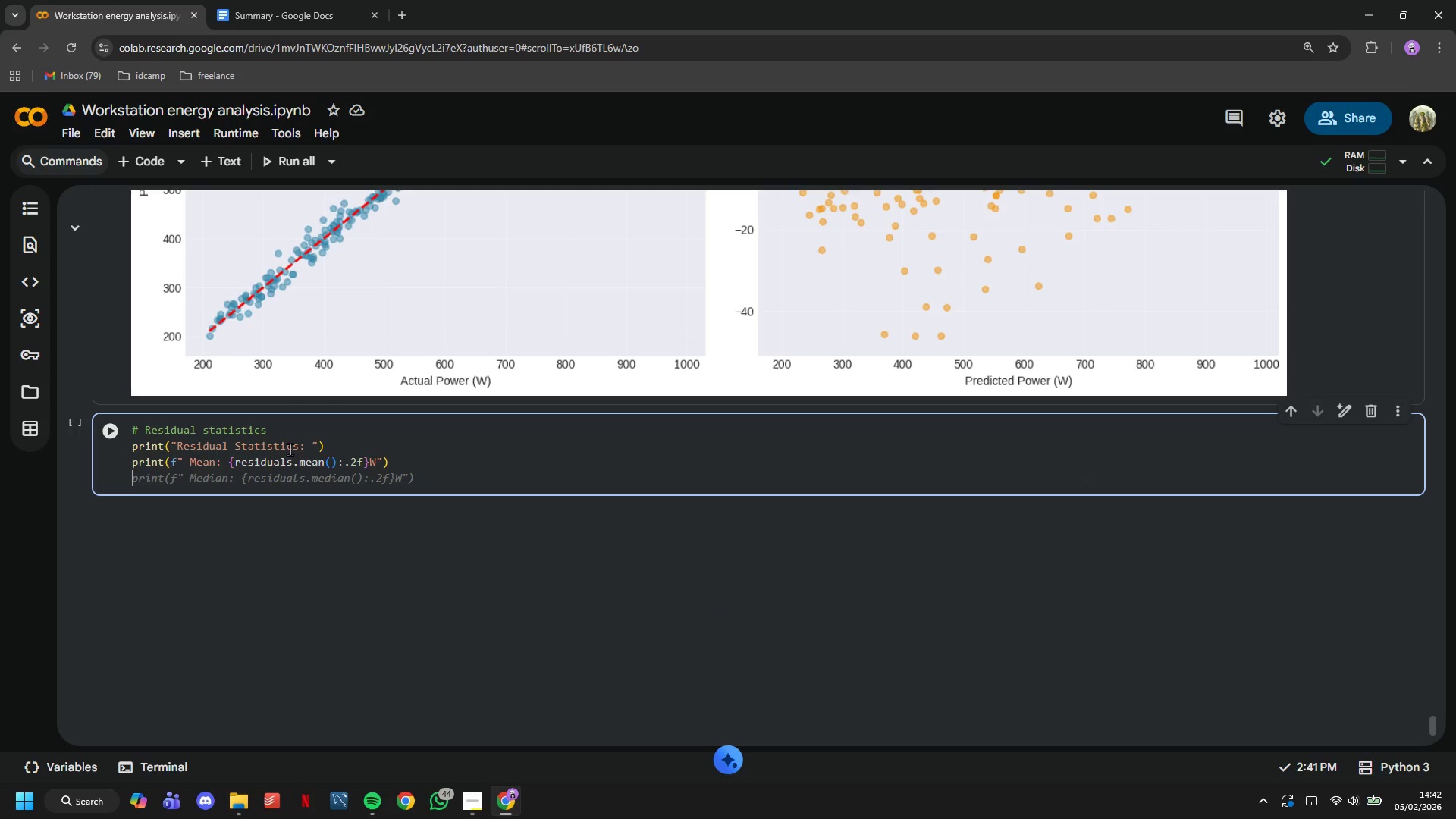 
key(Tab)
 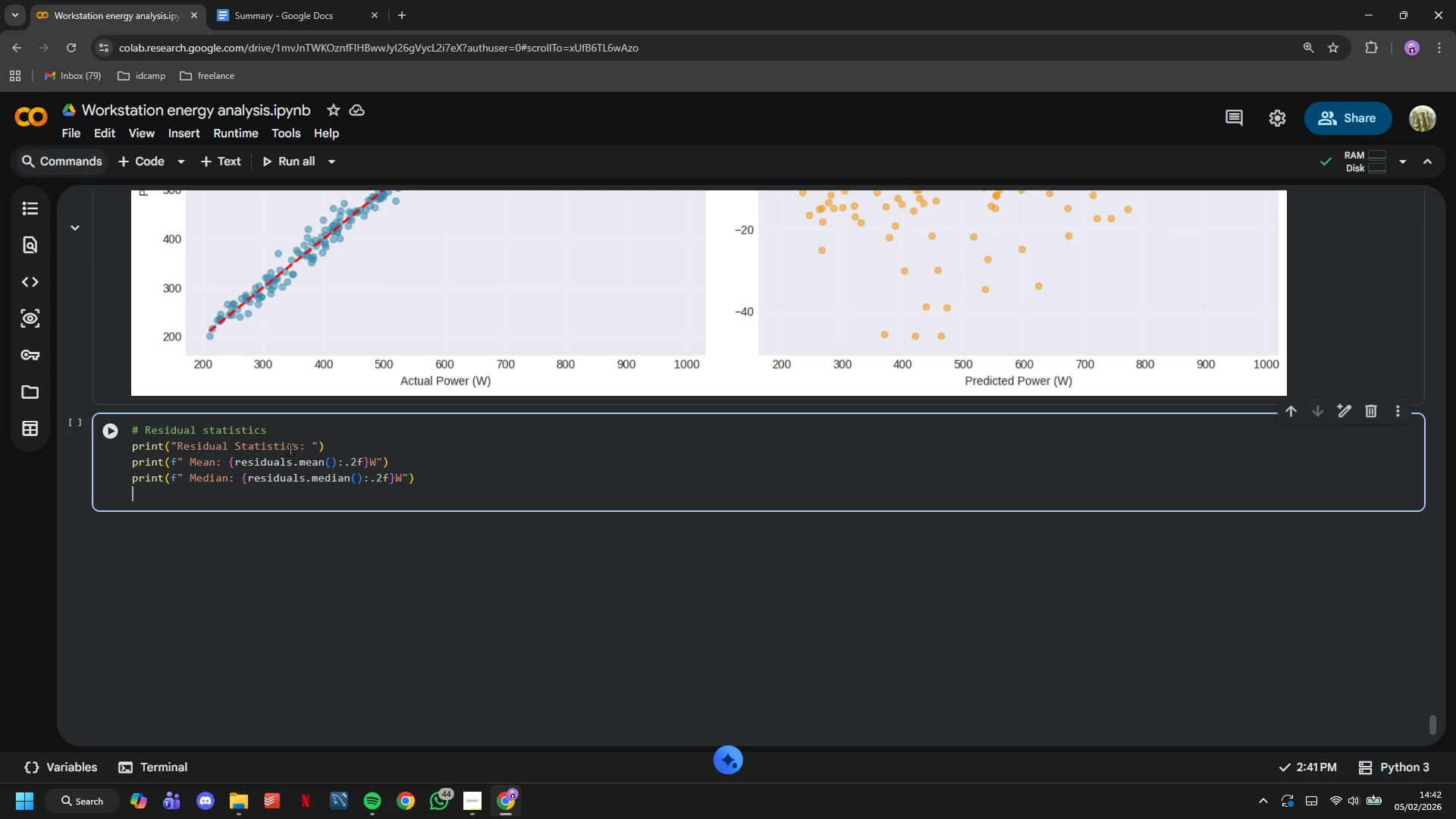 
key(Enter)
 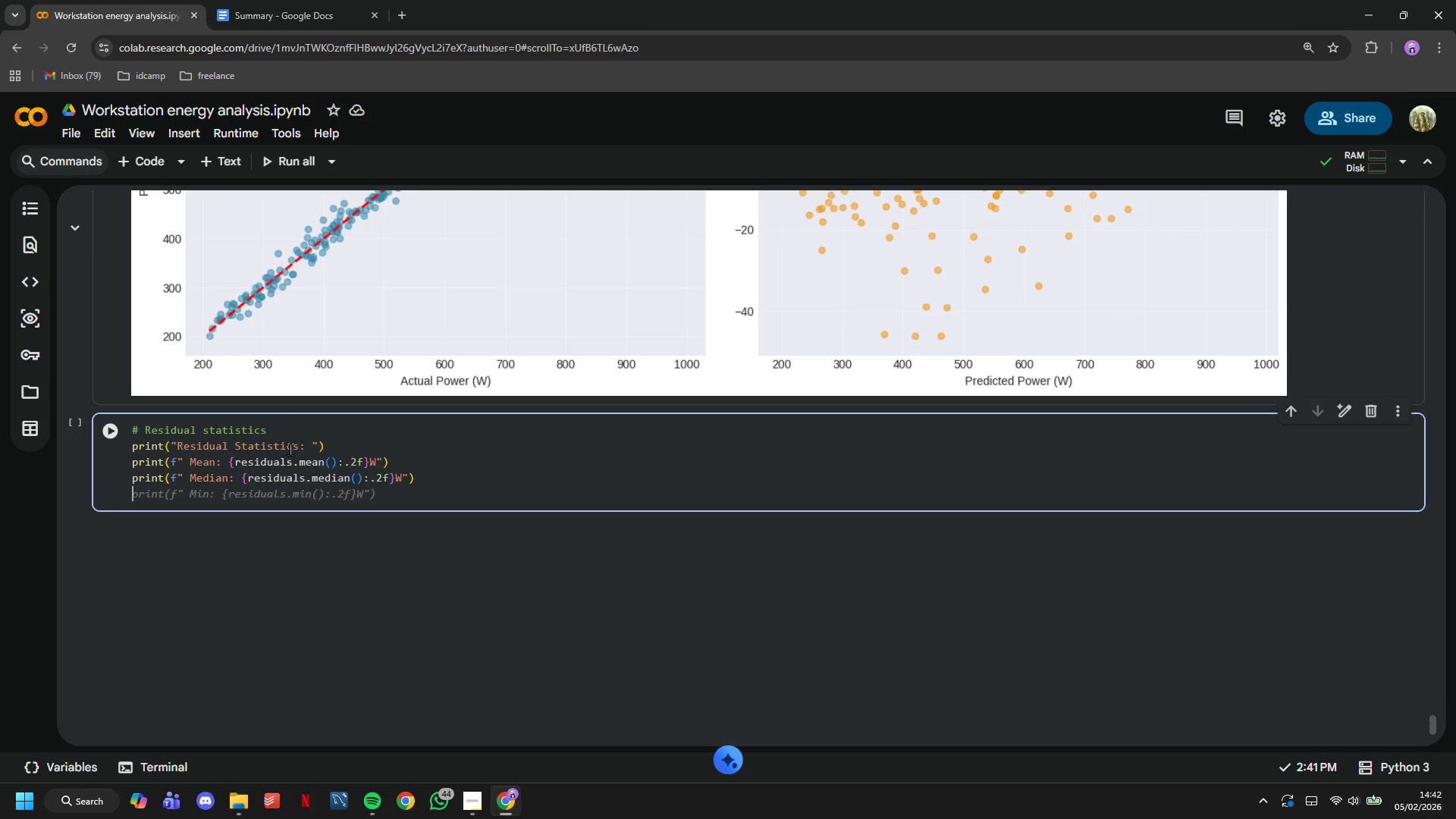 
key(Tab)
 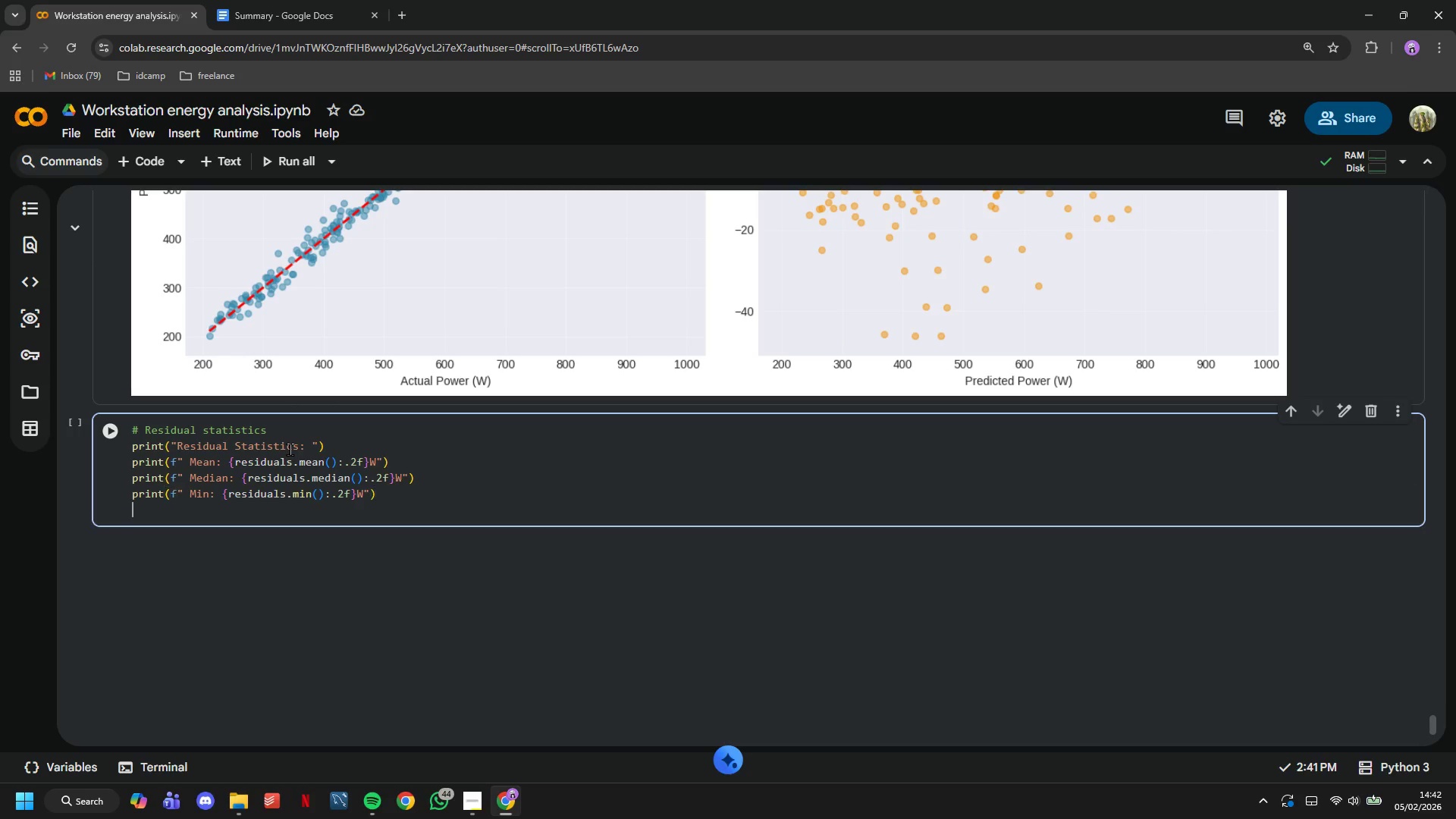 
key(Enter)
 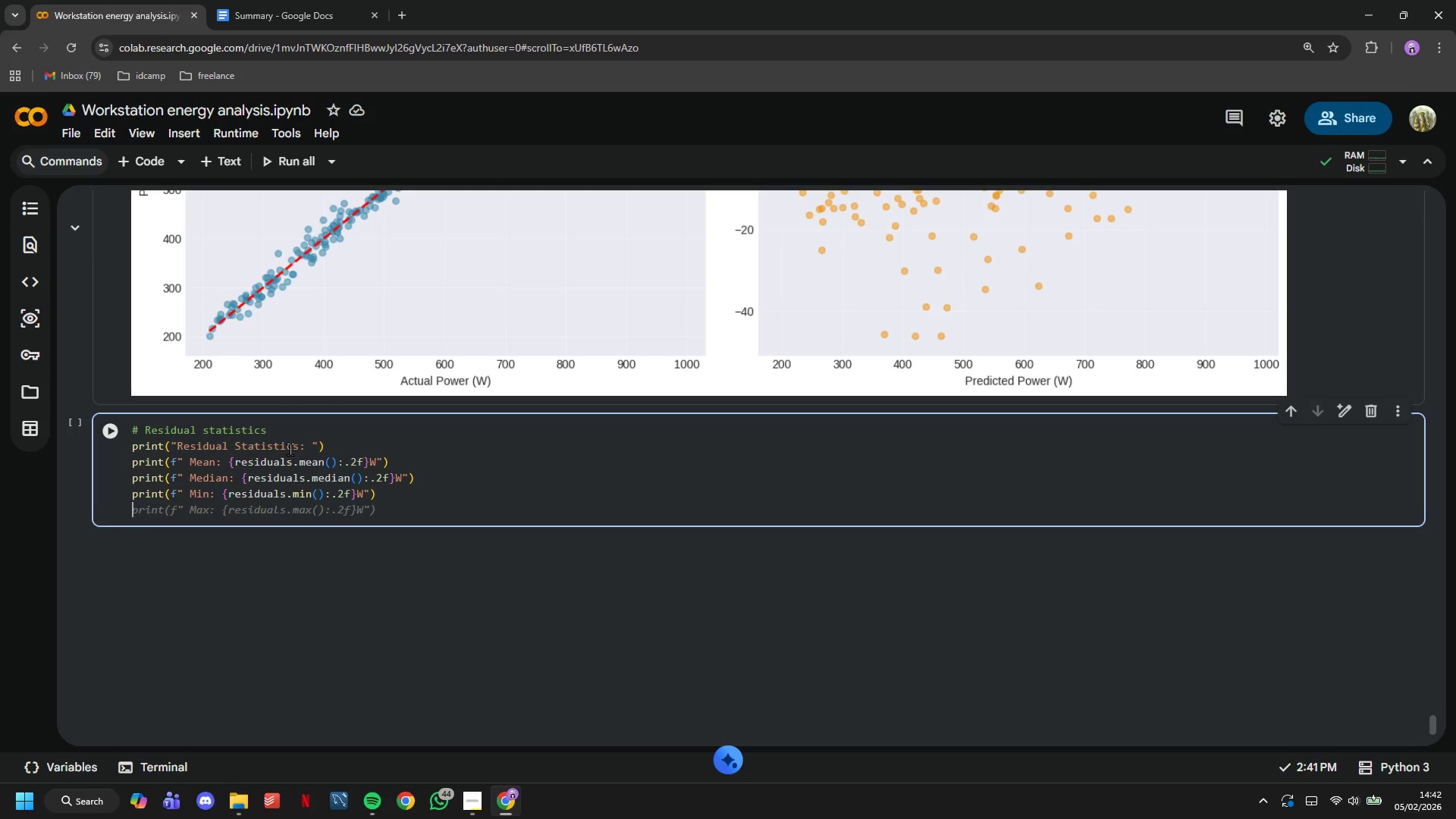 
type(print(f" 95% of predictions within: +=)
key(Backspace)
type(-)
 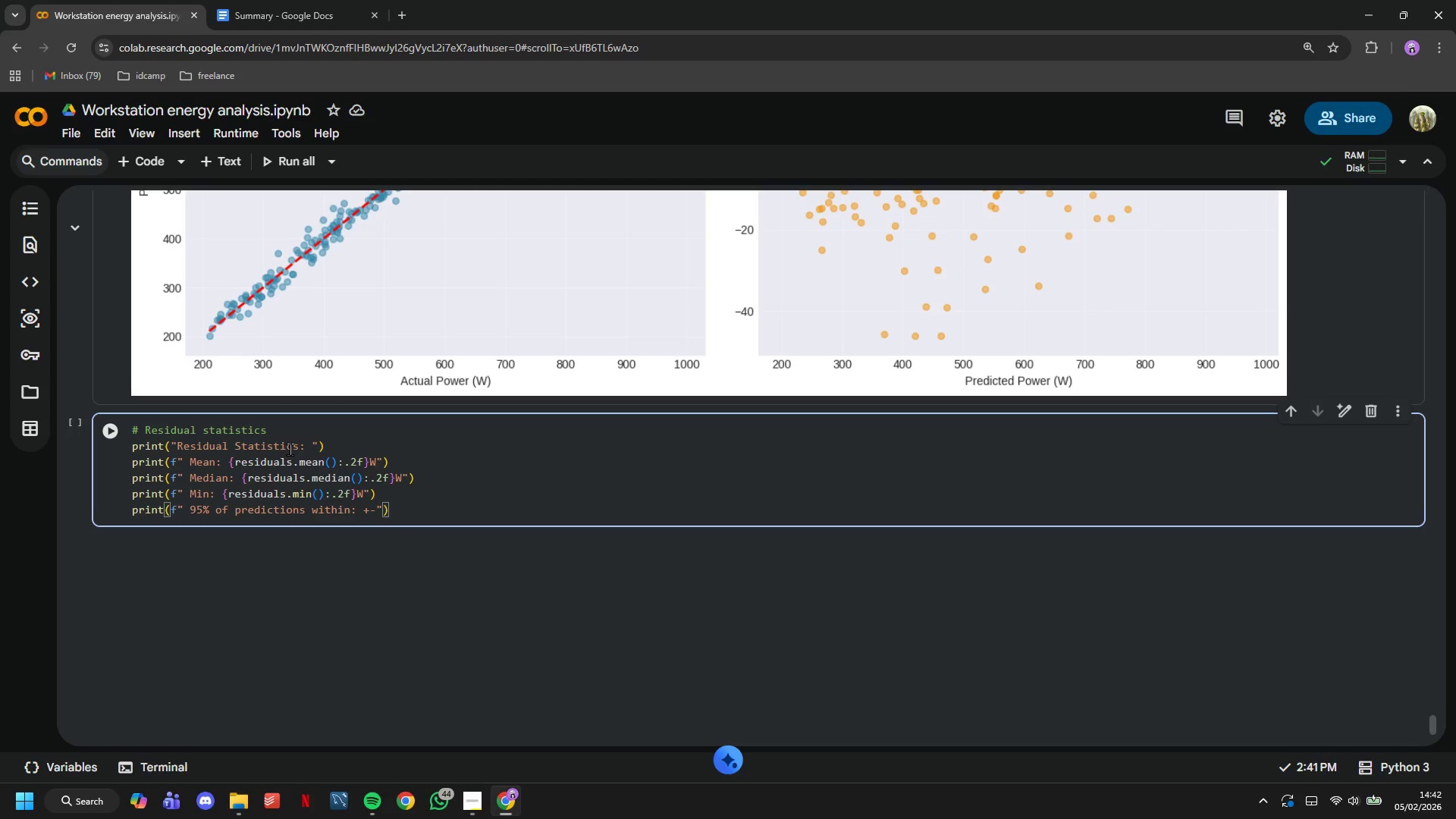 
hold_key(key=ShiftLeft, duration=1.51)
 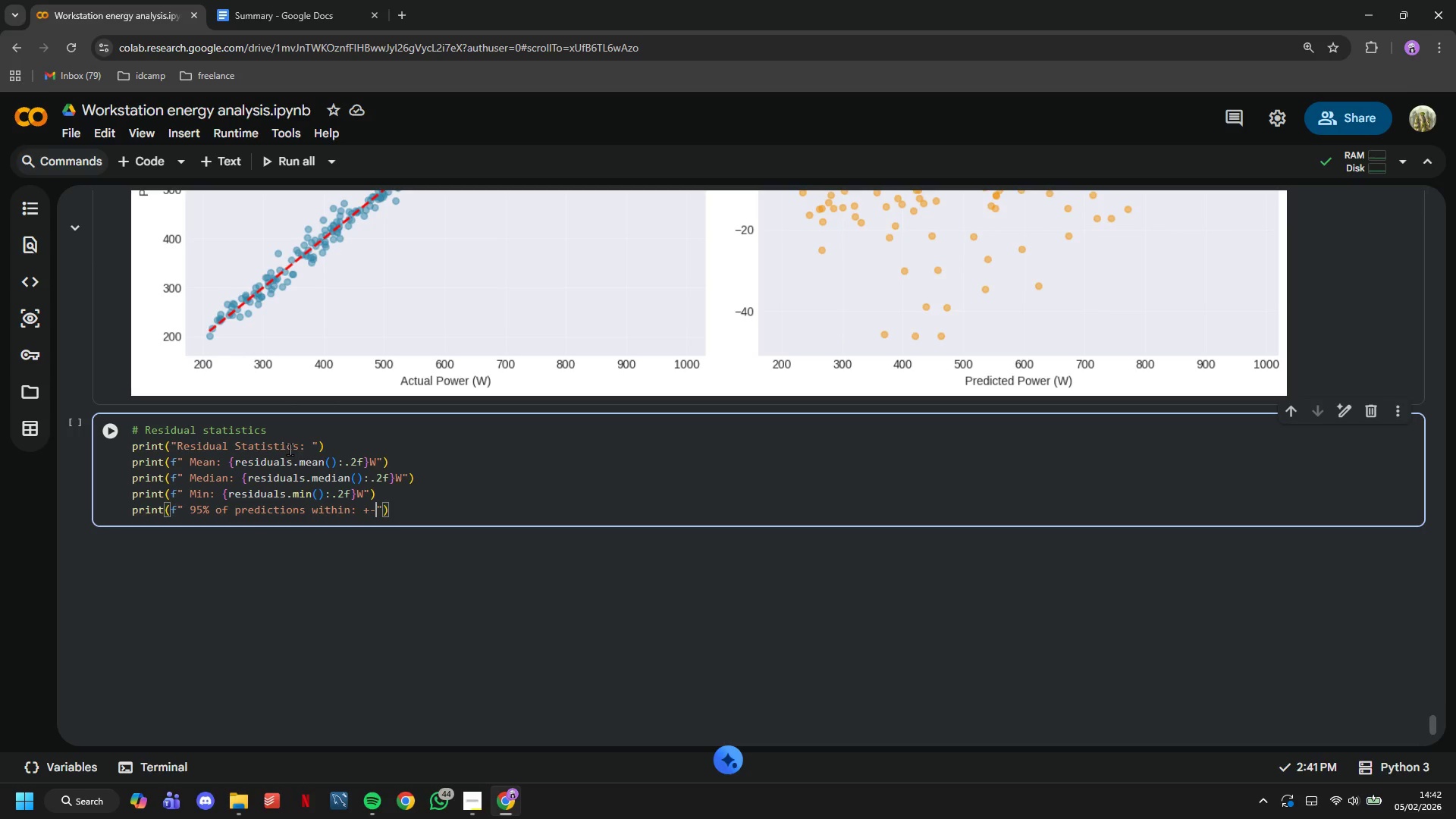 
type({1.96 * residuals.std()
 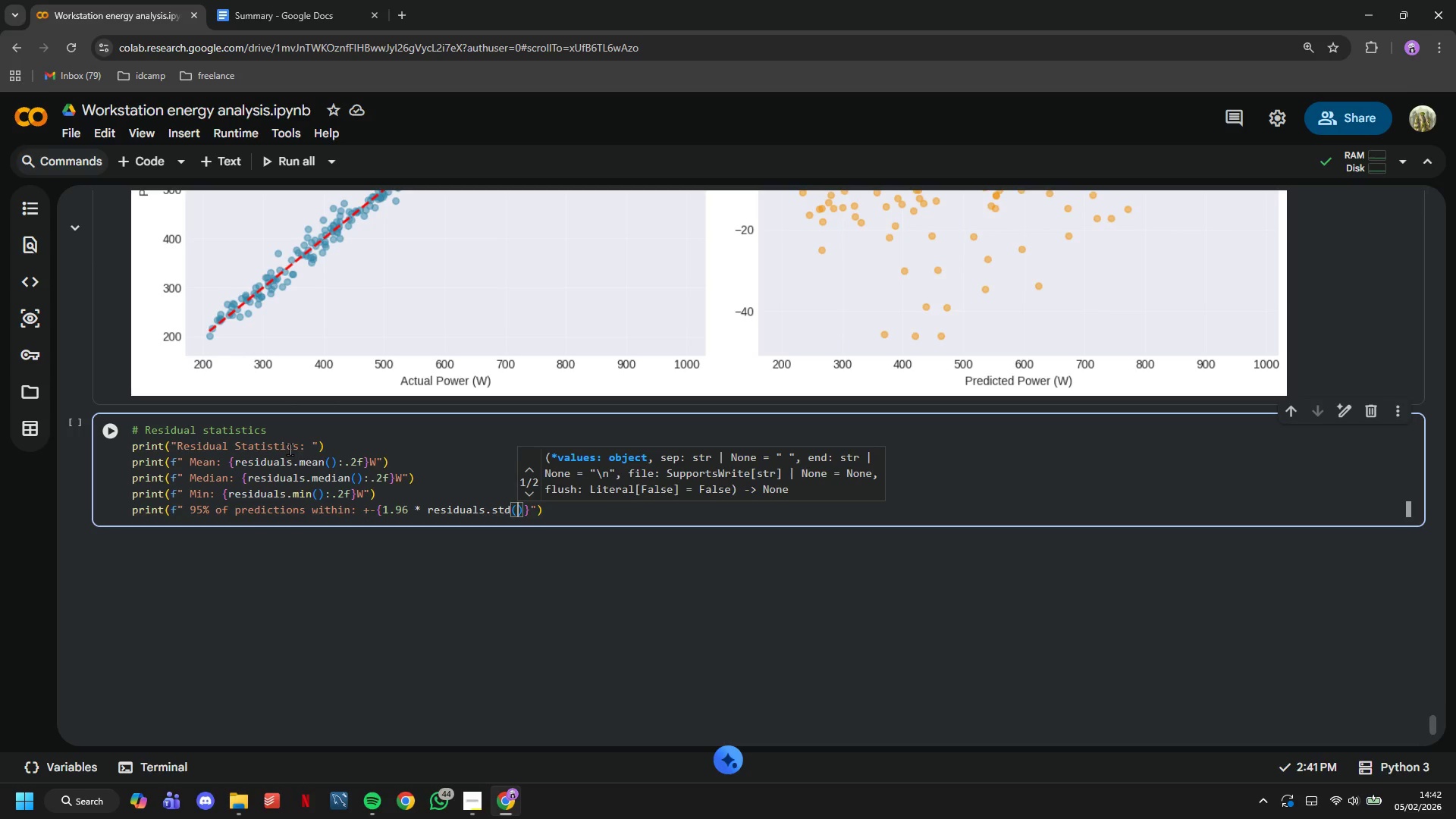 
key(ArrowRight)
 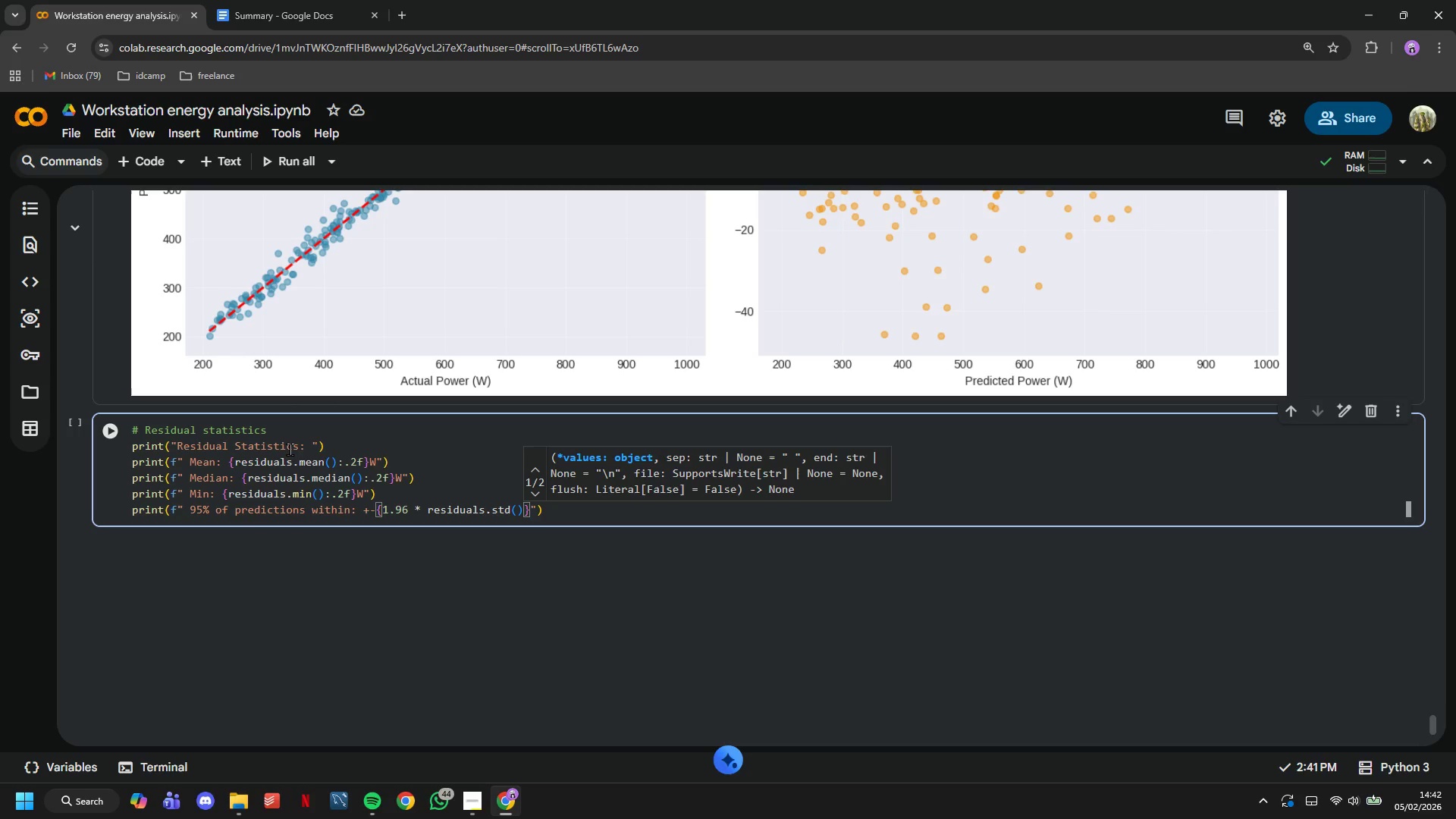 
type(:.2f)
 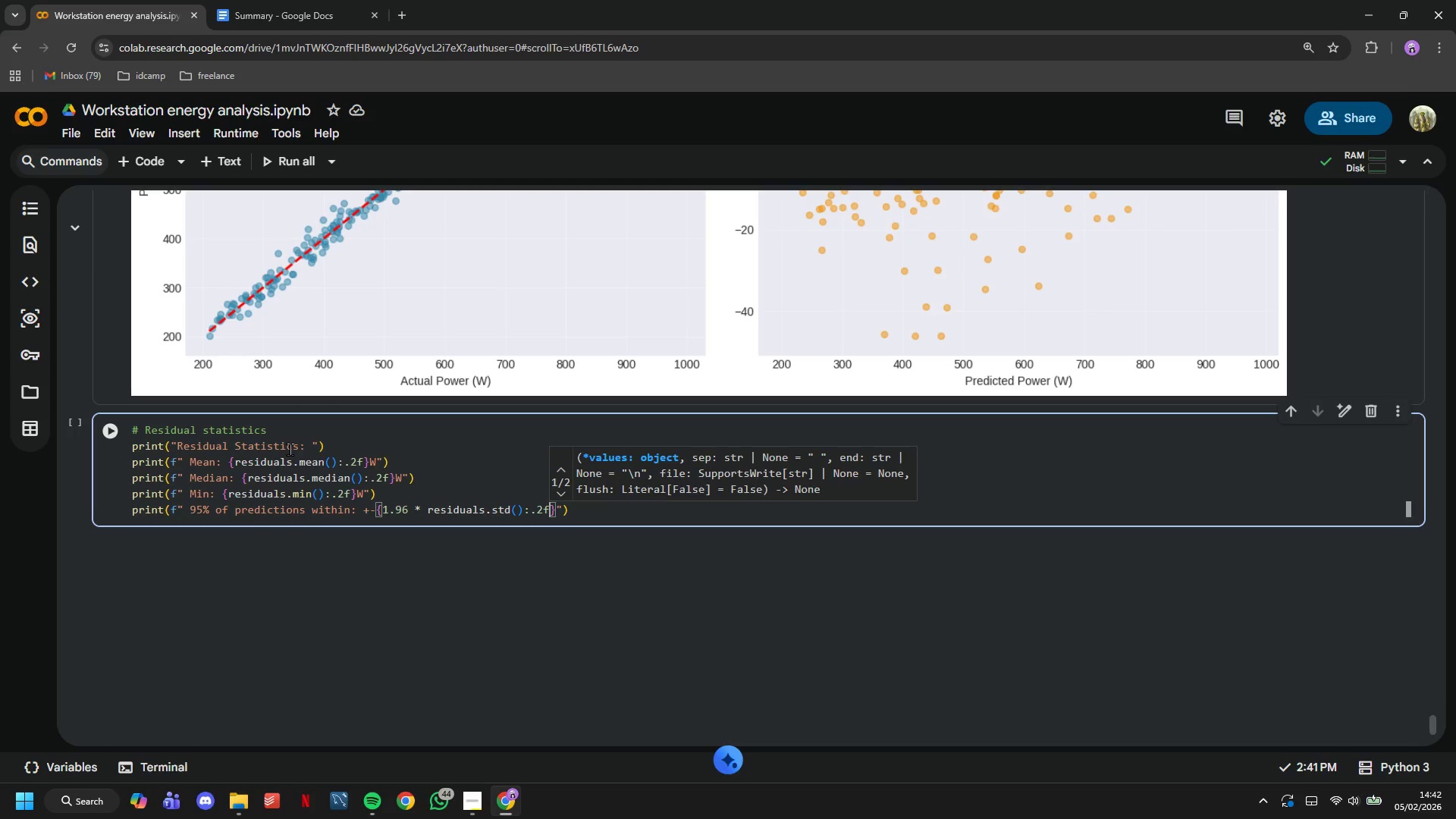 
key(ArrowRight)
 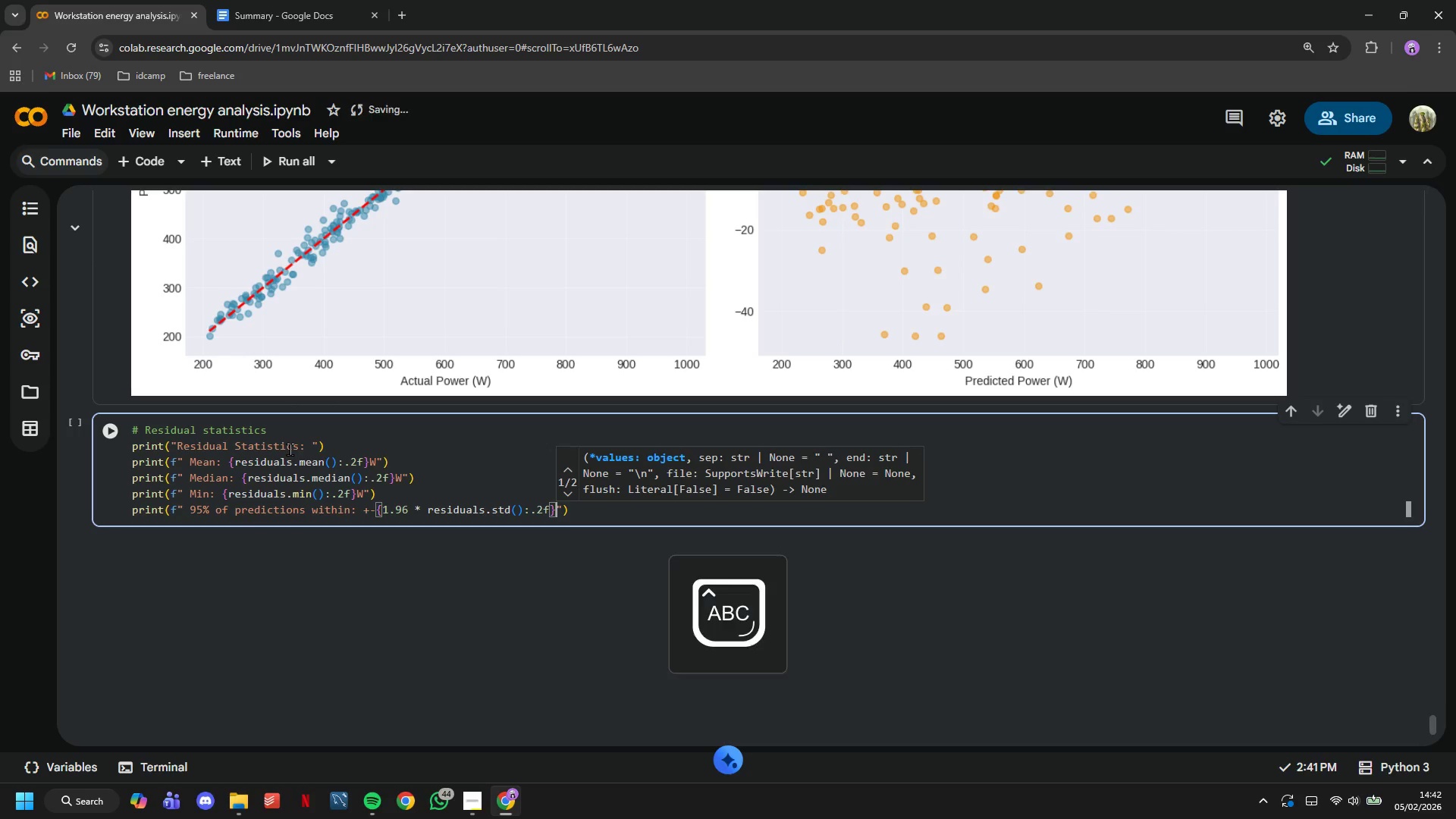 
key(CapsLock)
 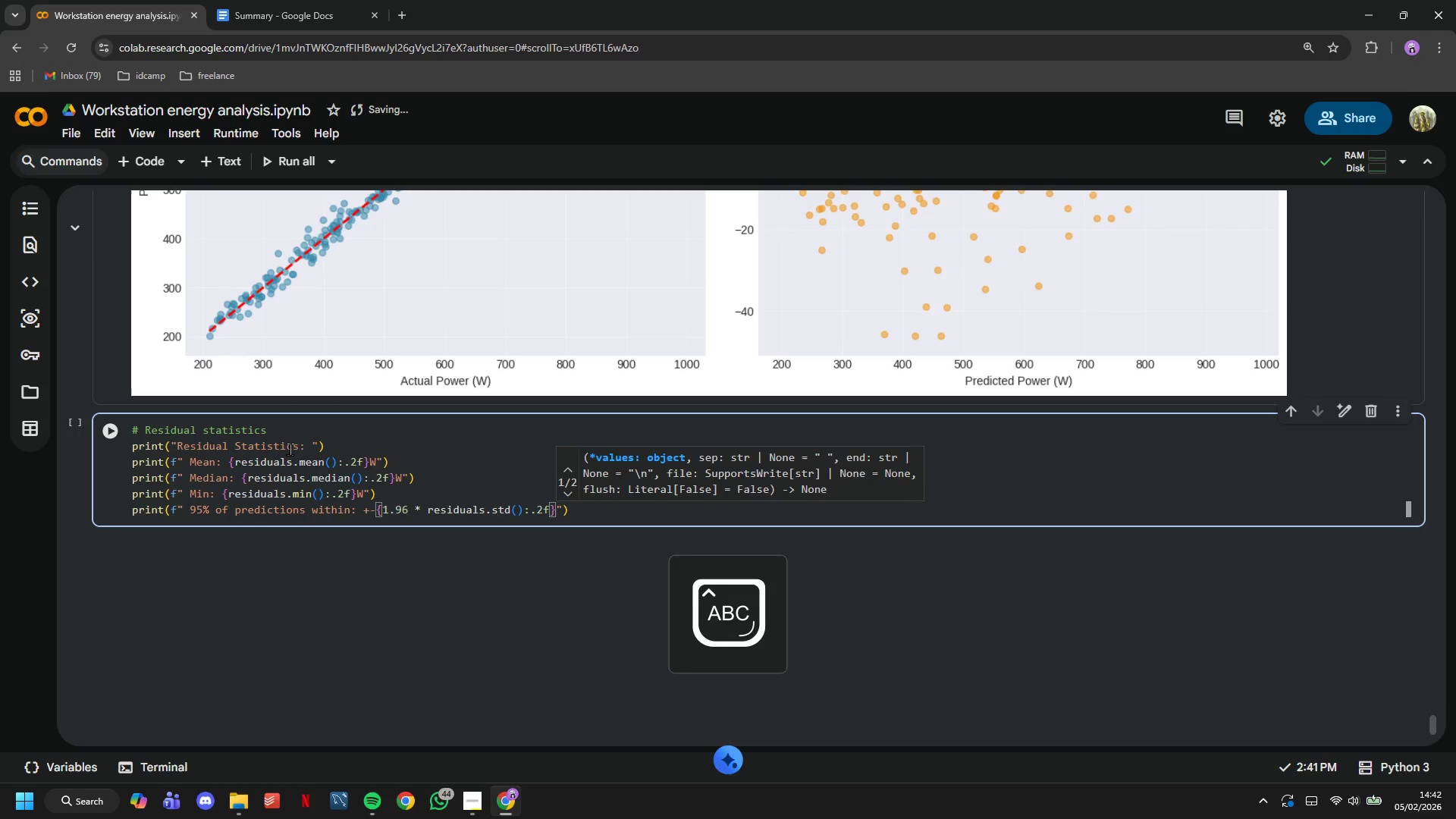 
key(W)
 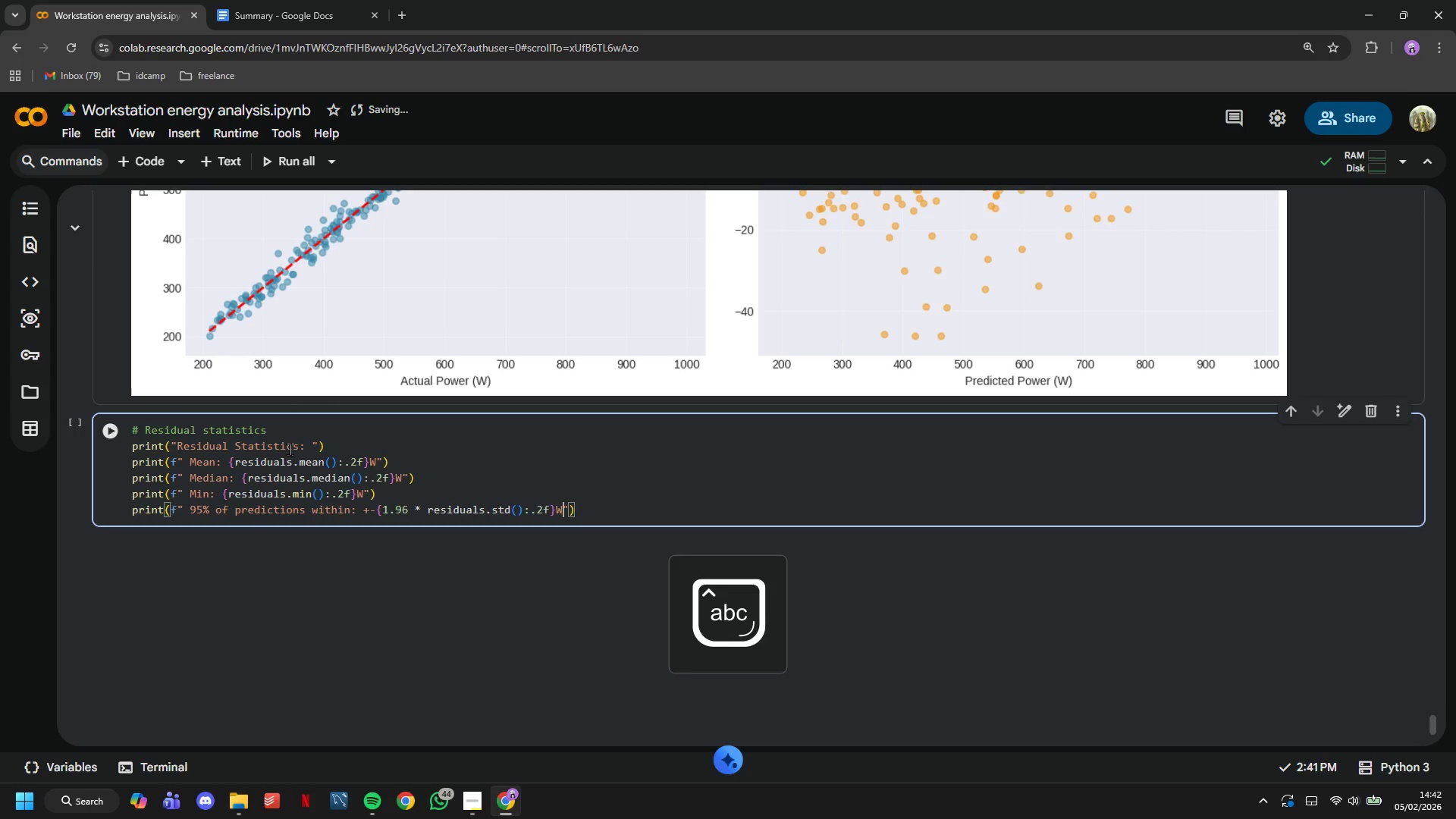 
key(CapsLock)
 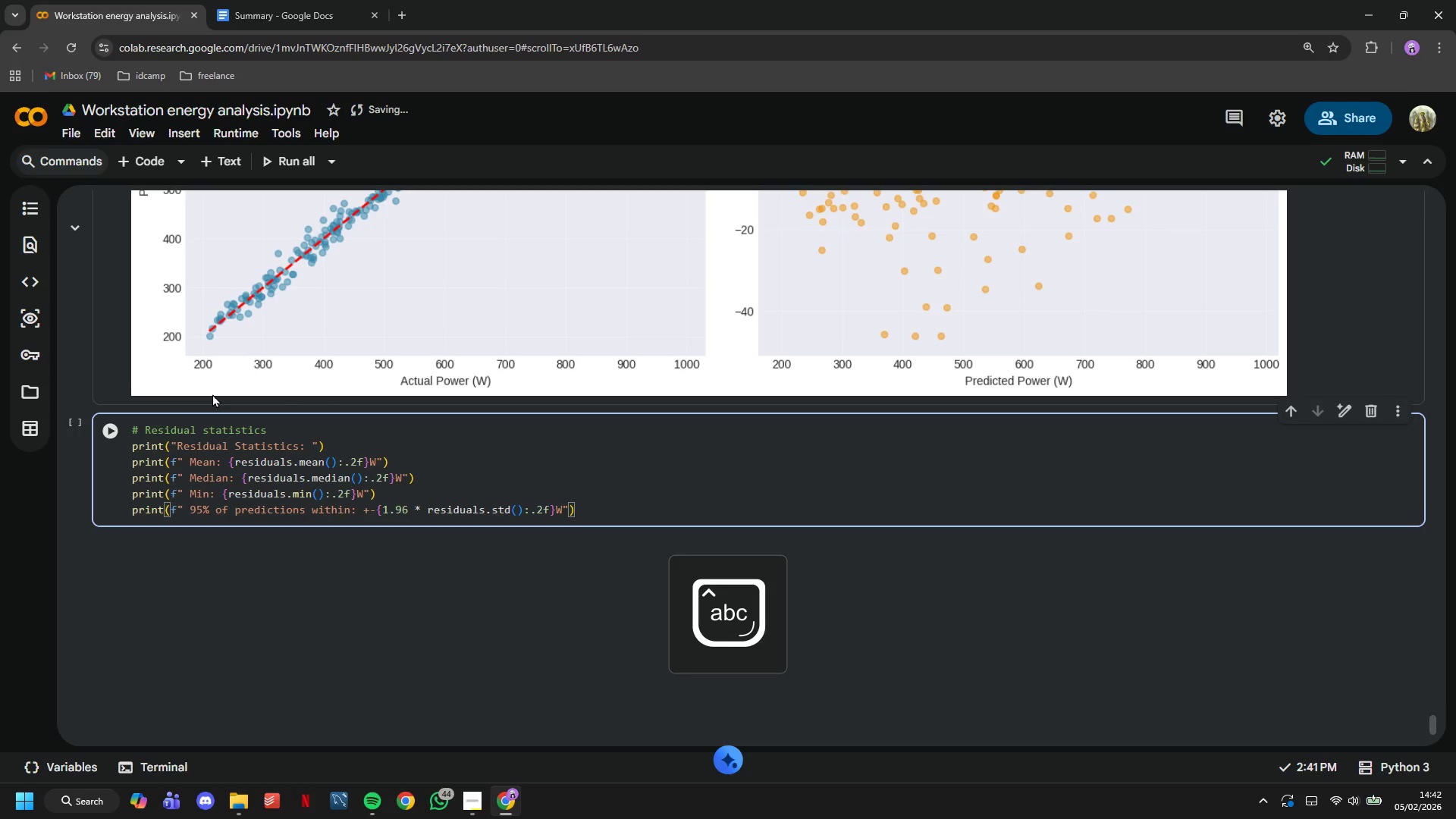 
left_click([104, 421])
 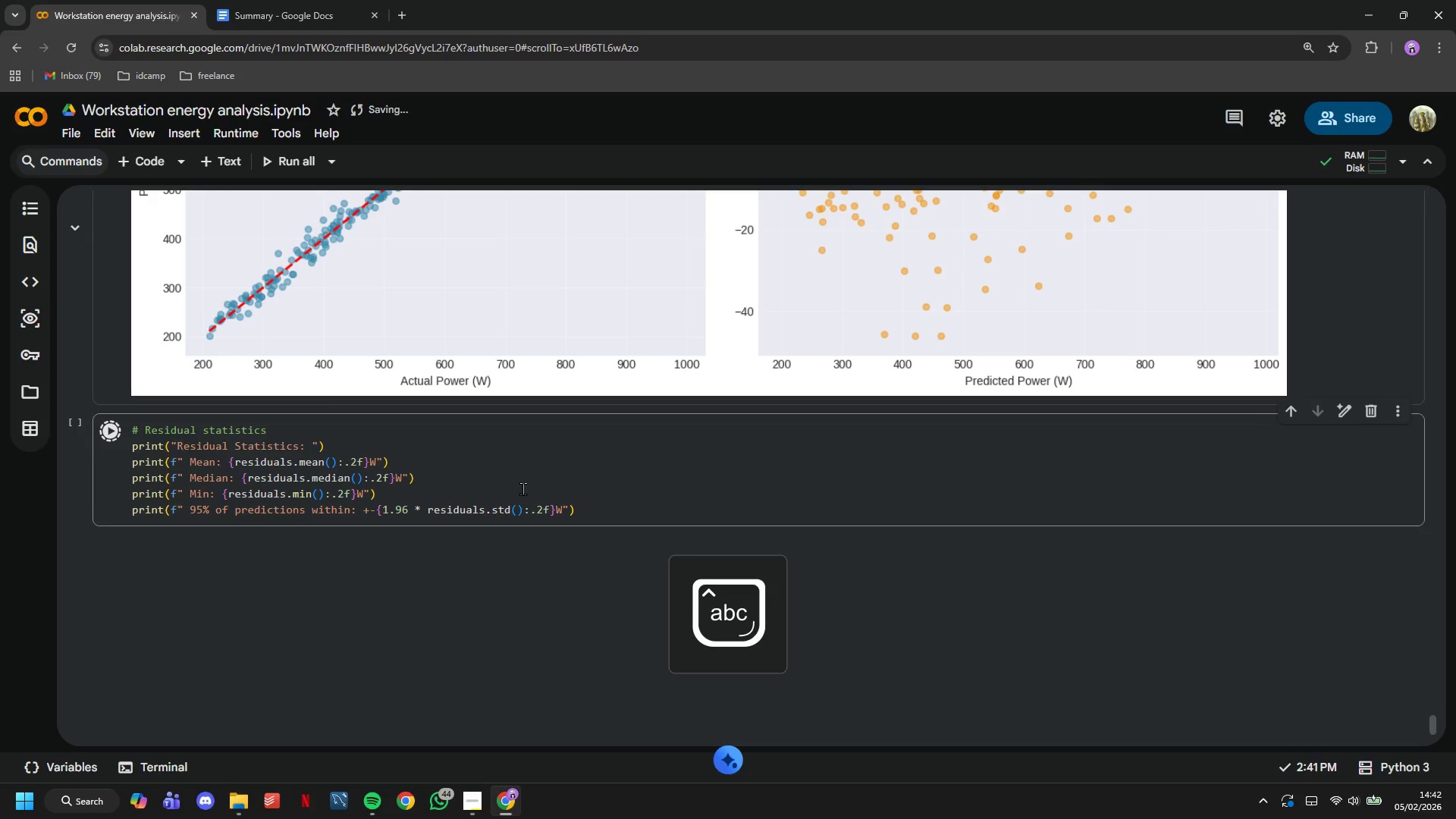 
scroll: coordinate [522, 488], scroll_direction: down, amount: 1.0
 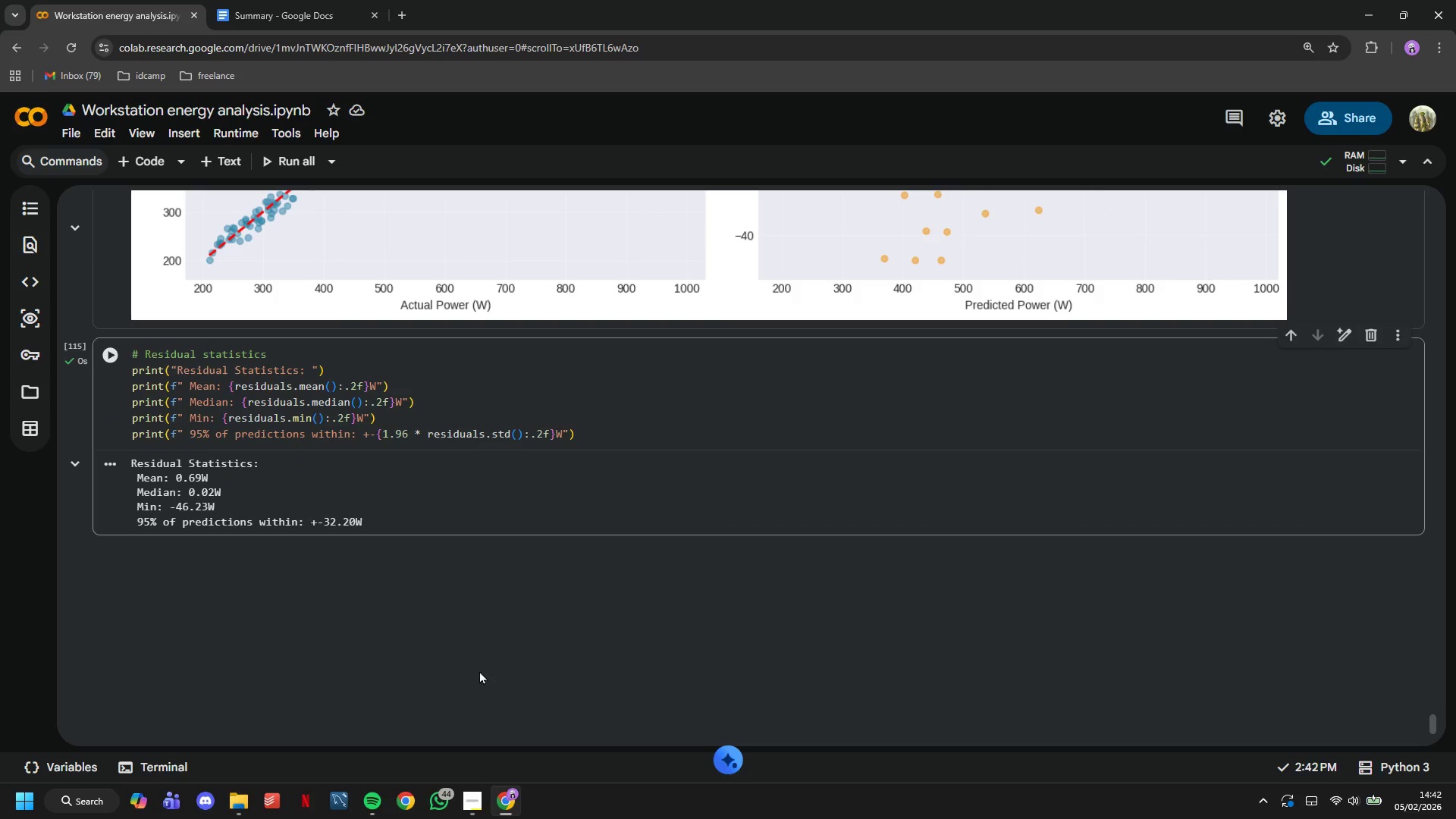 
left_click([469, 789])